 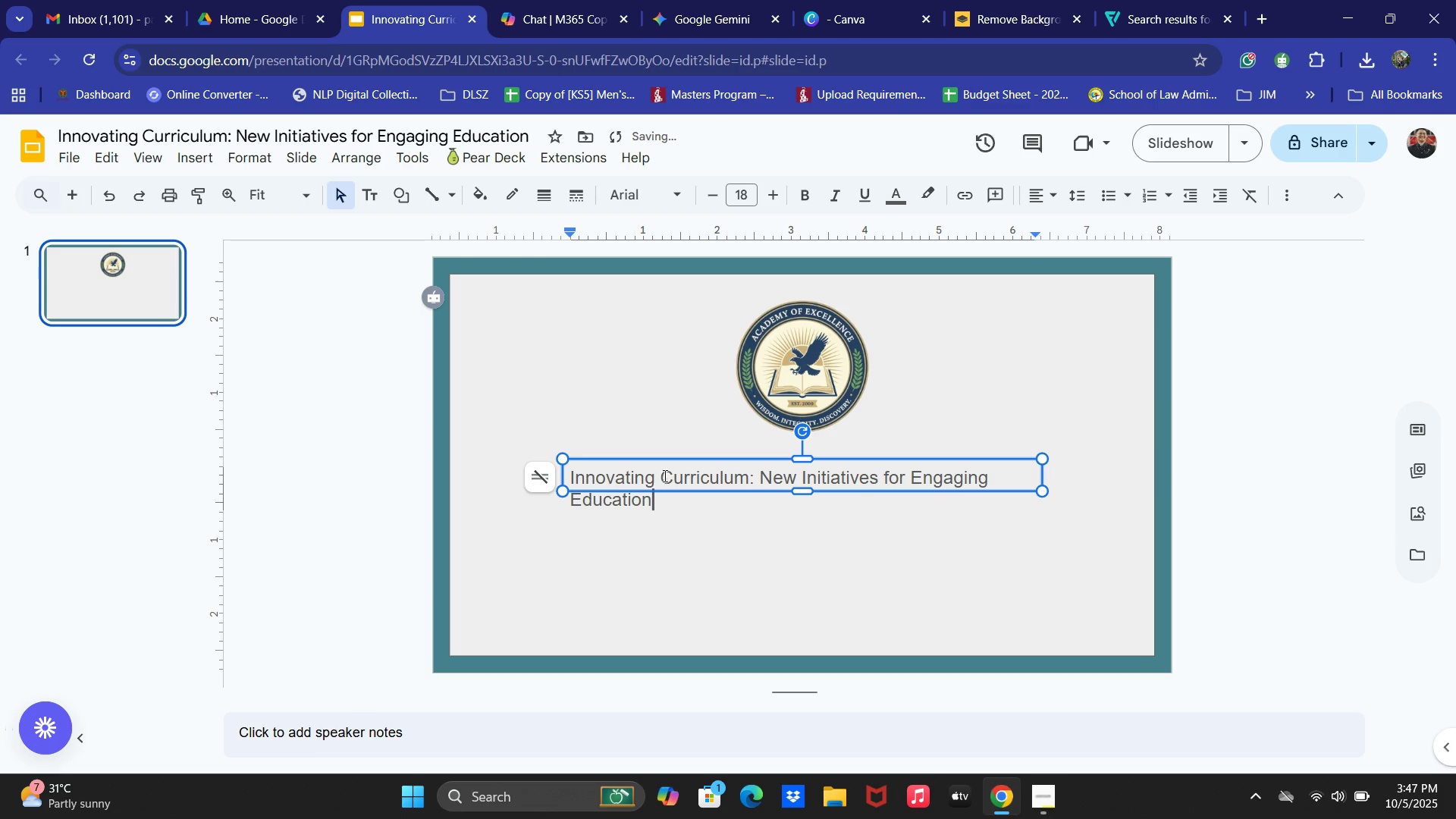 
key(Control+ControlLeft)
 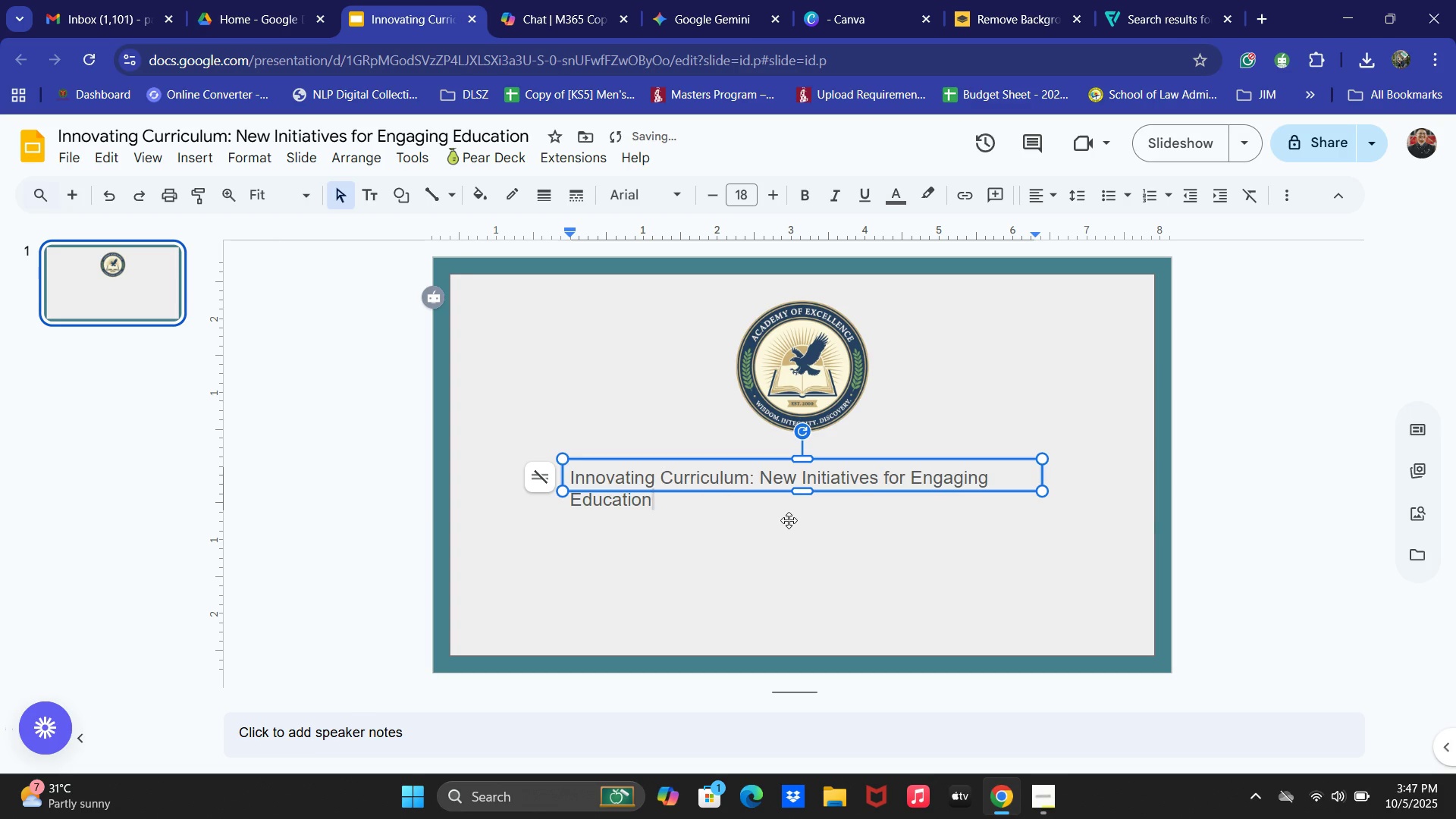 
key(Control+A)
 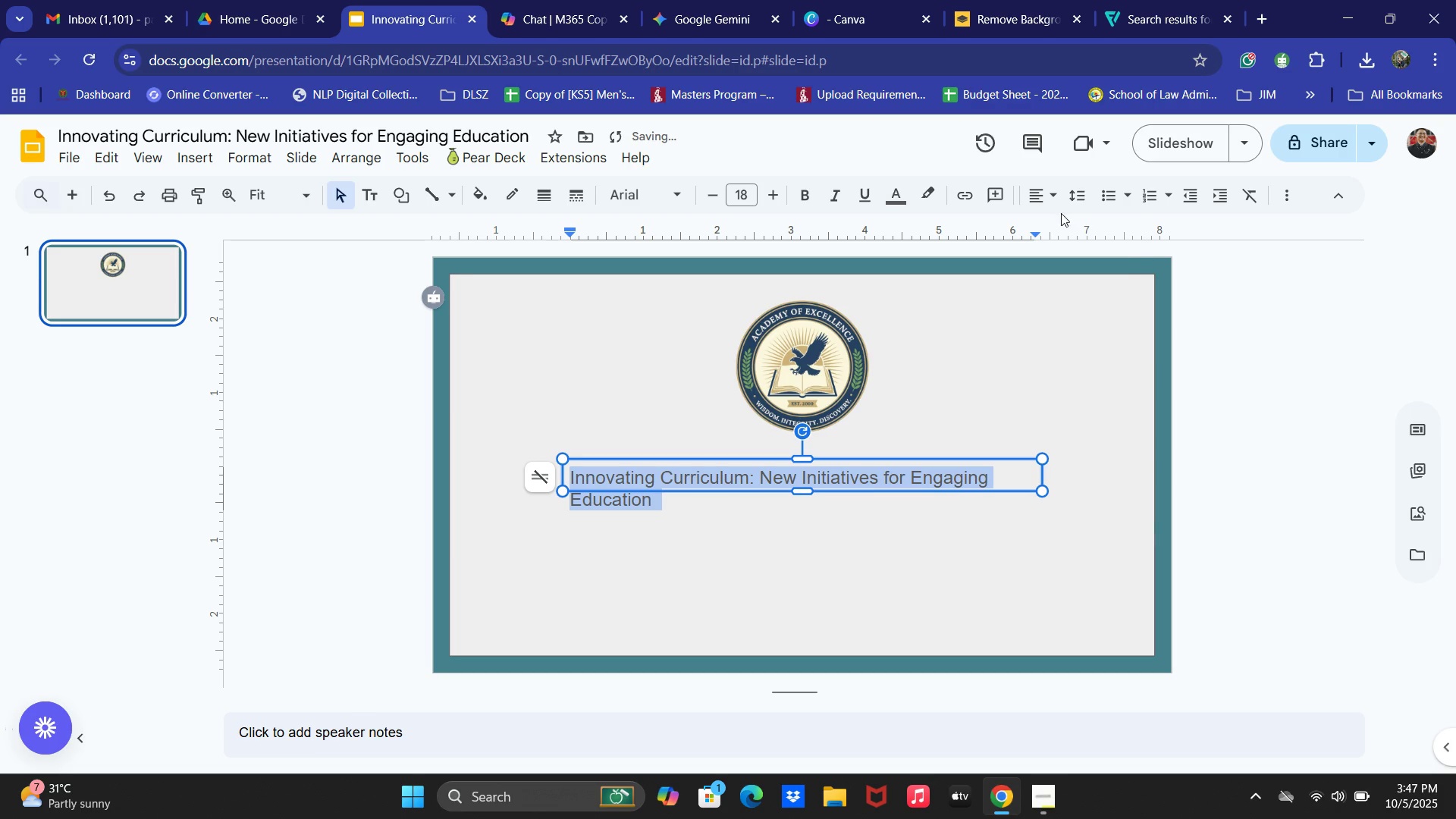 
left_click([1055, 202])
 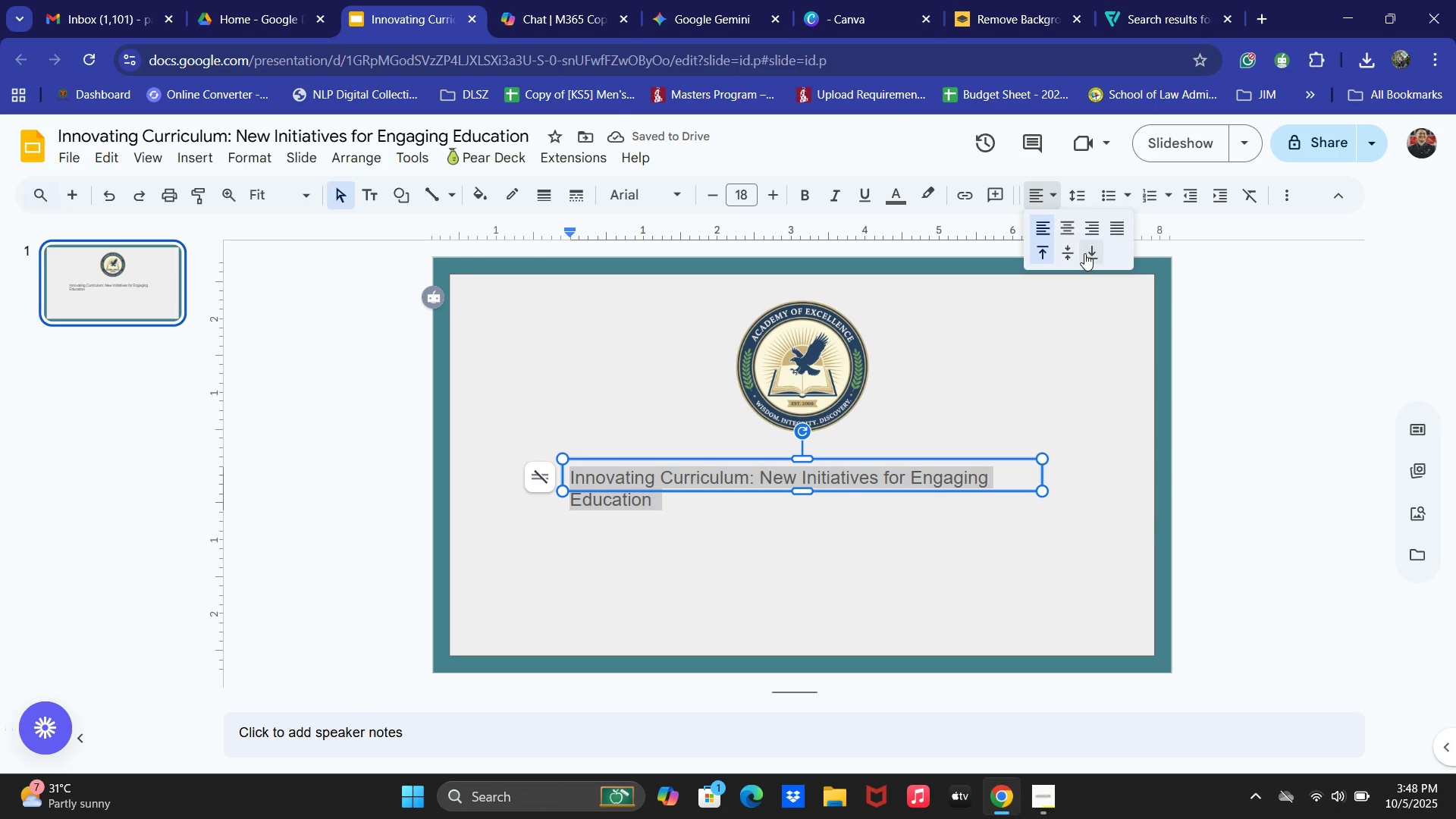 
left_click([1072, 232])
 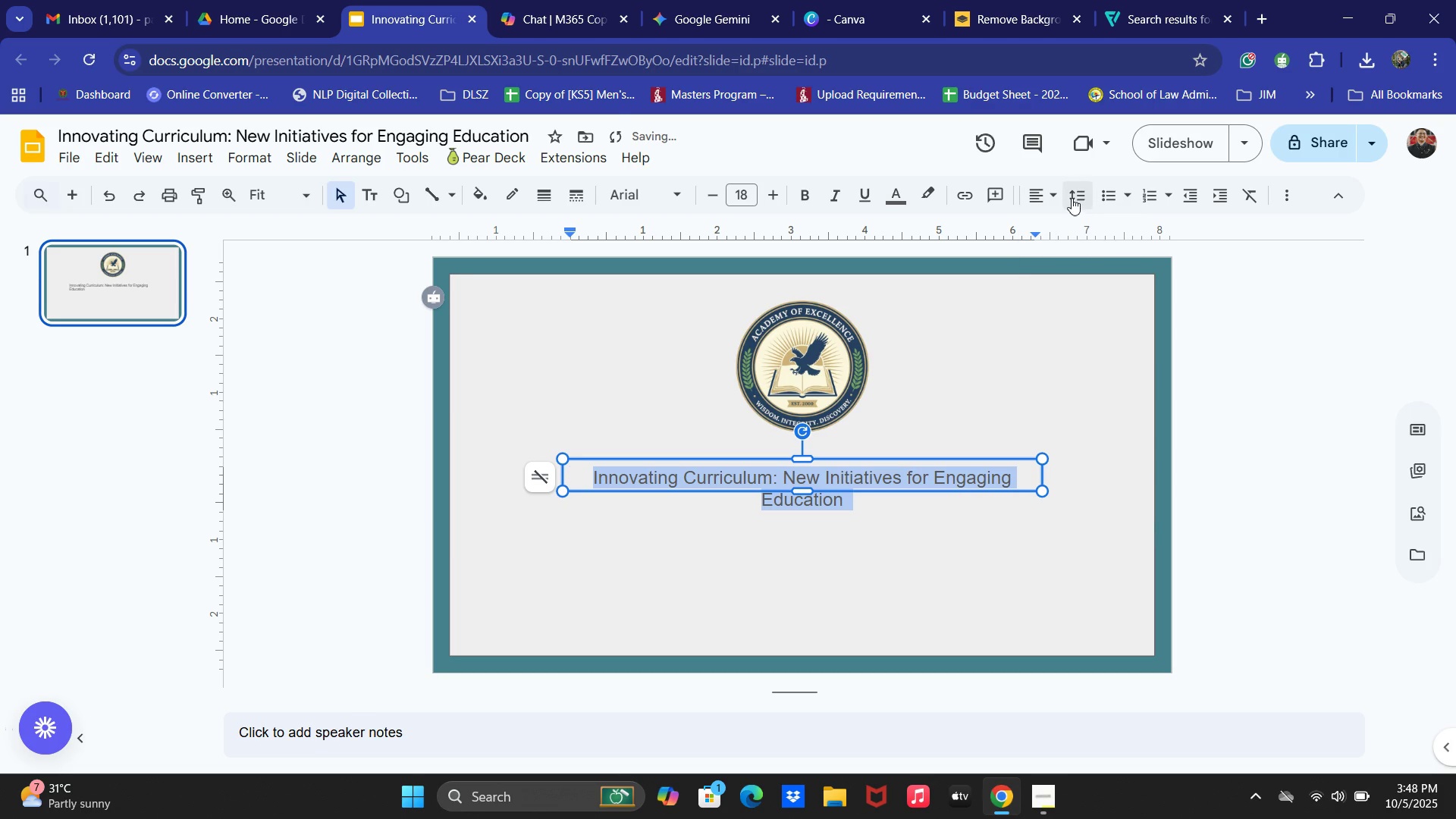 
left_click([1044, 193])
 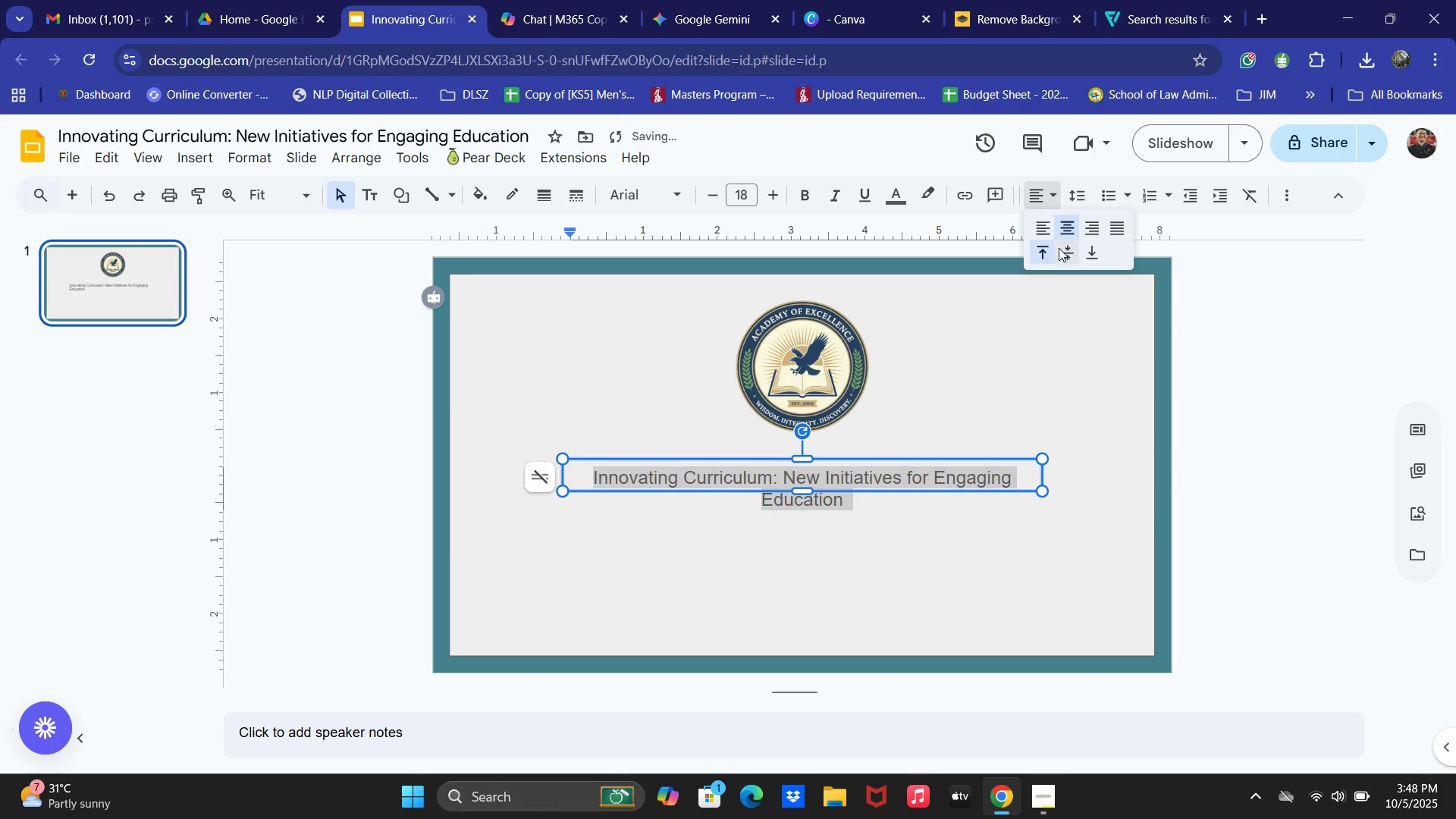 
left_click([1059, 248])
 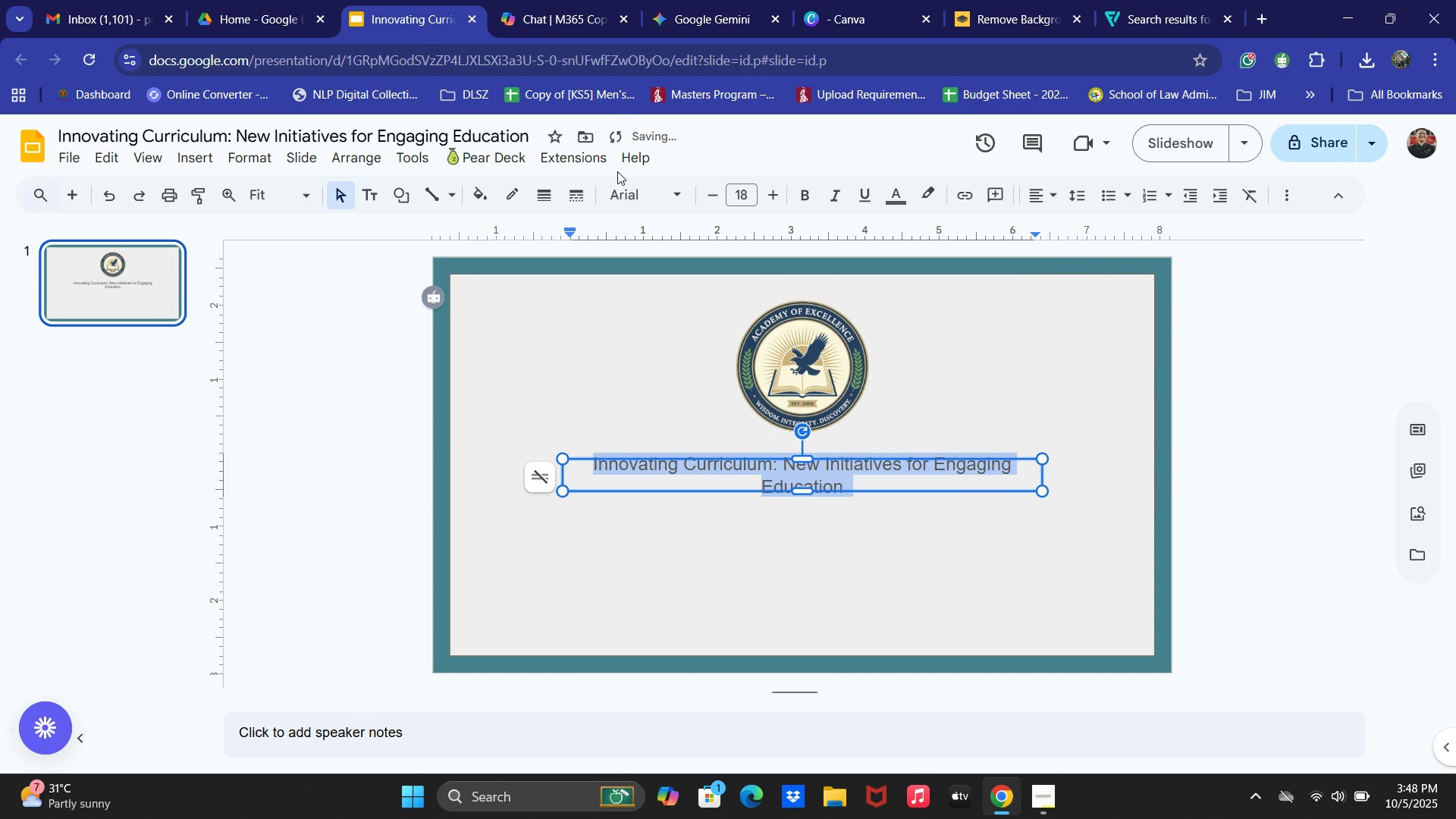 
double_click([672, 209])
 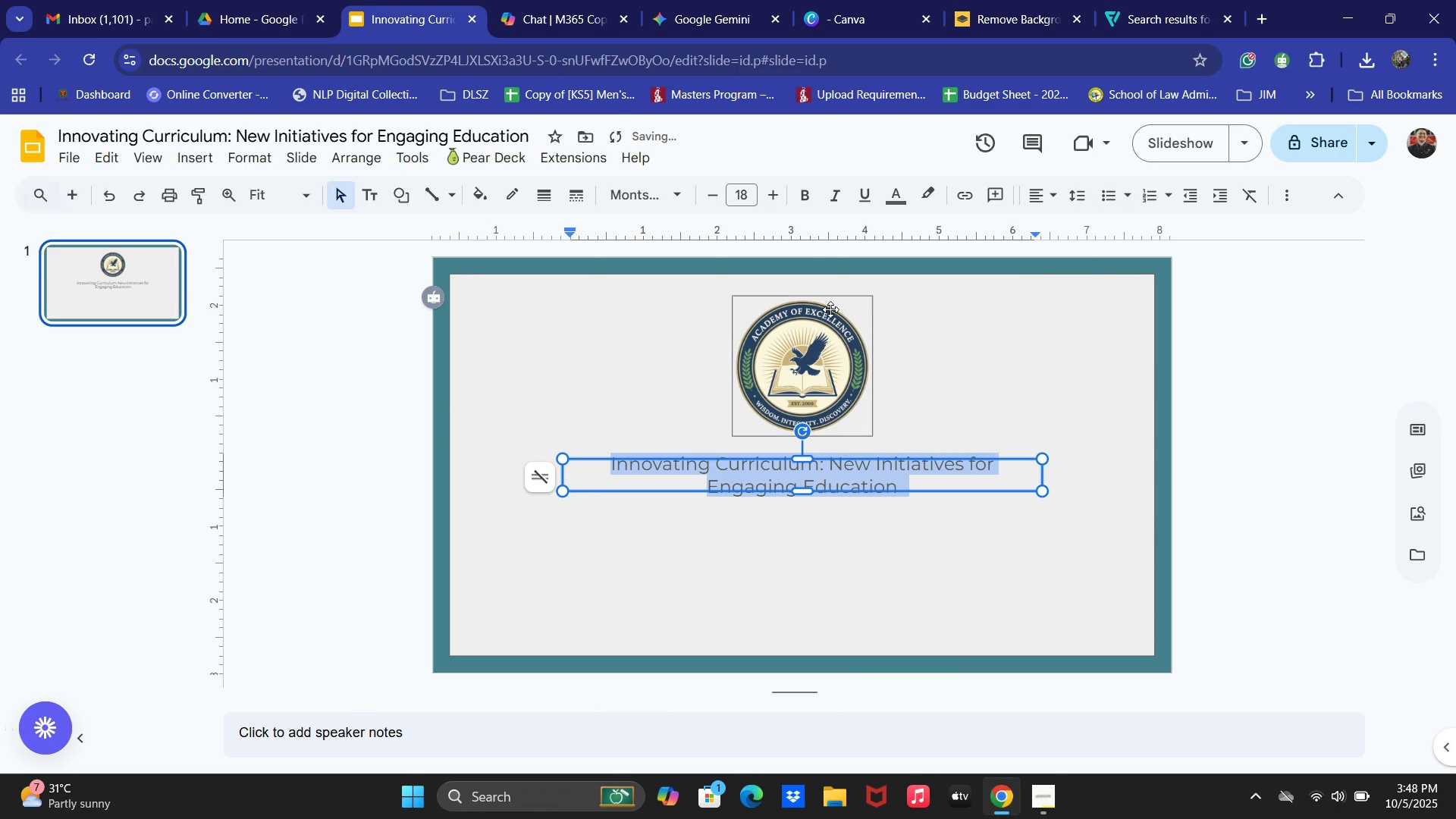 
double_click([777, 195])
 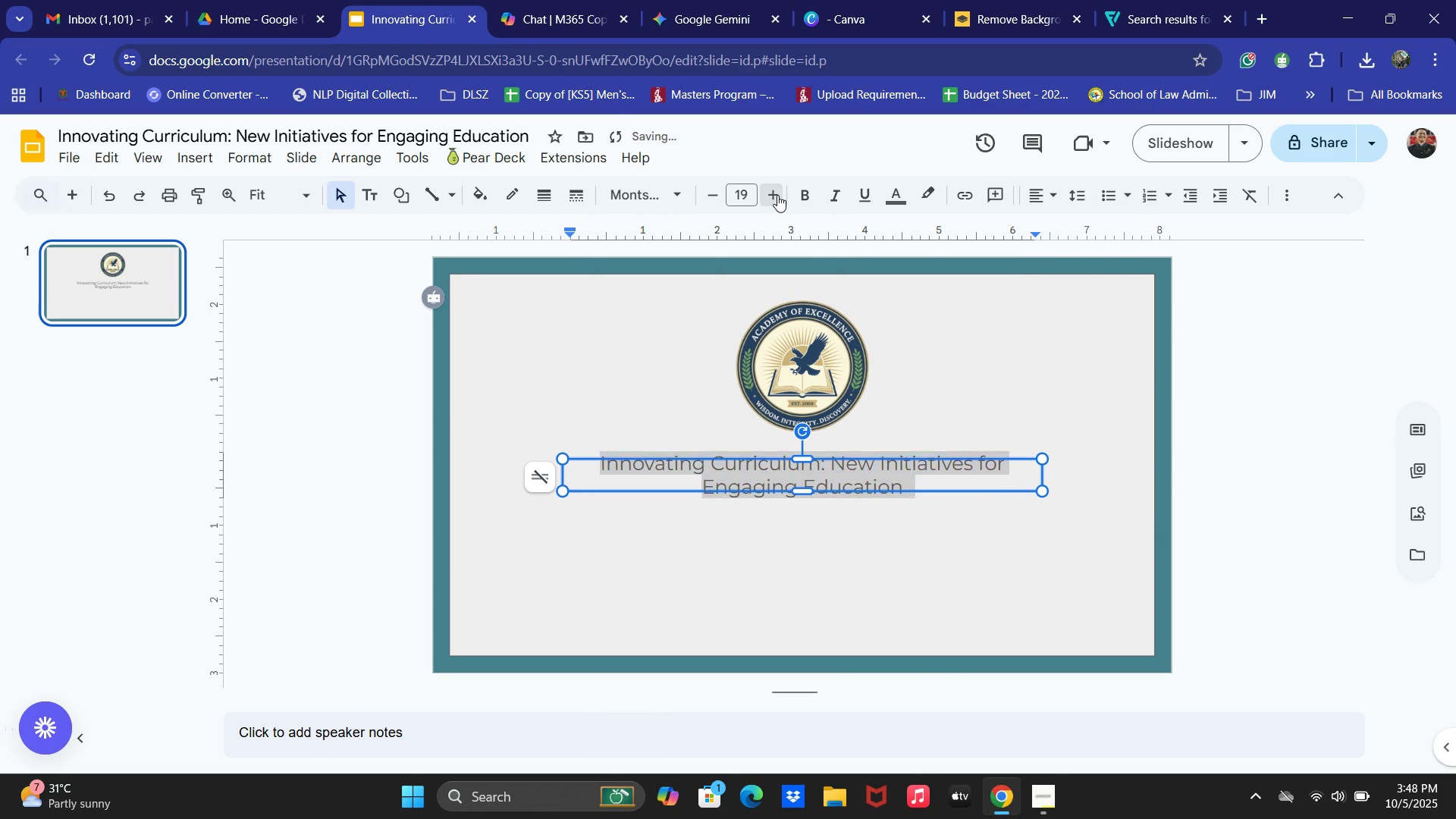 
triple_click([777, 195])
 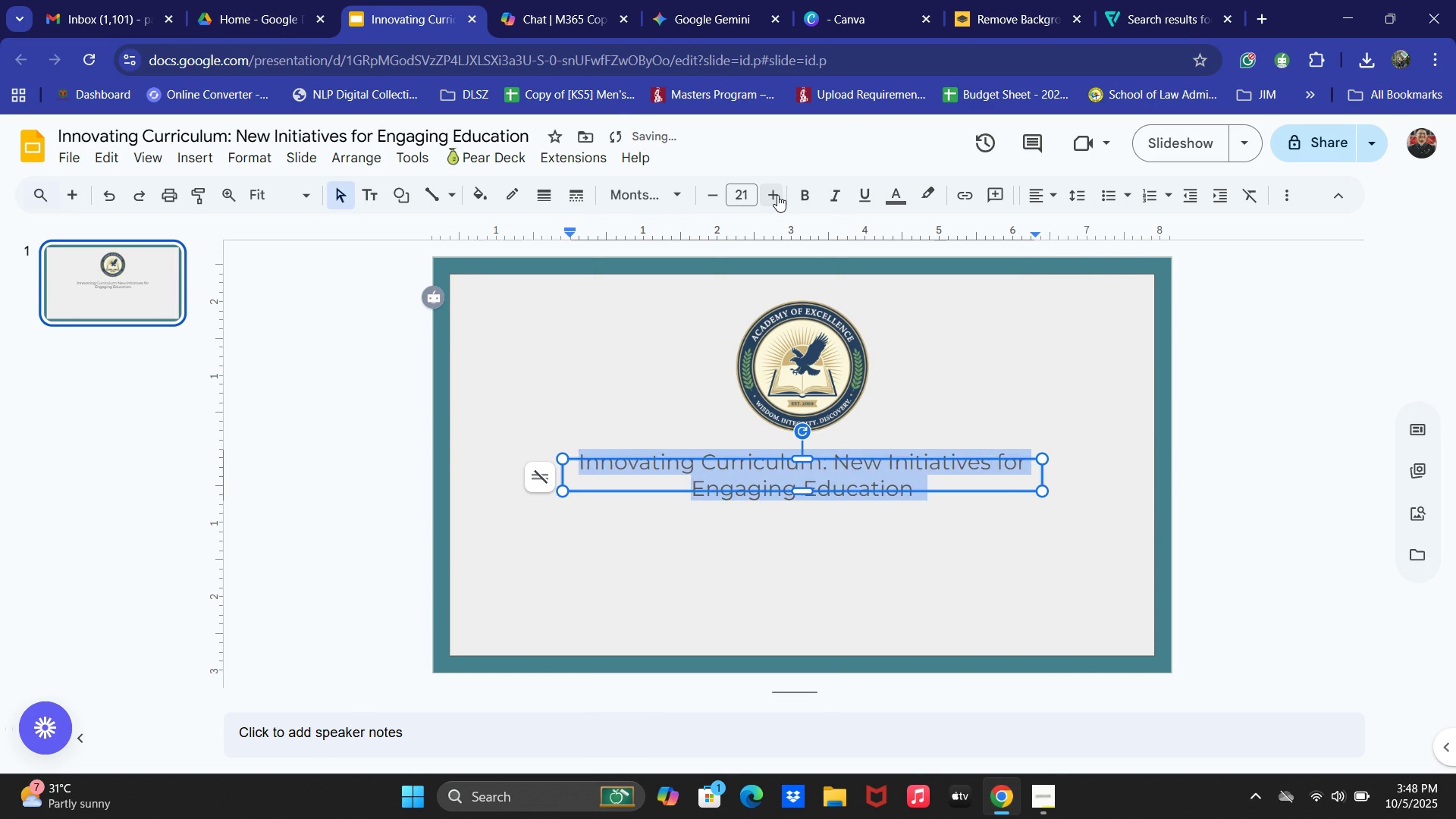 
triple_click([777, 195])
 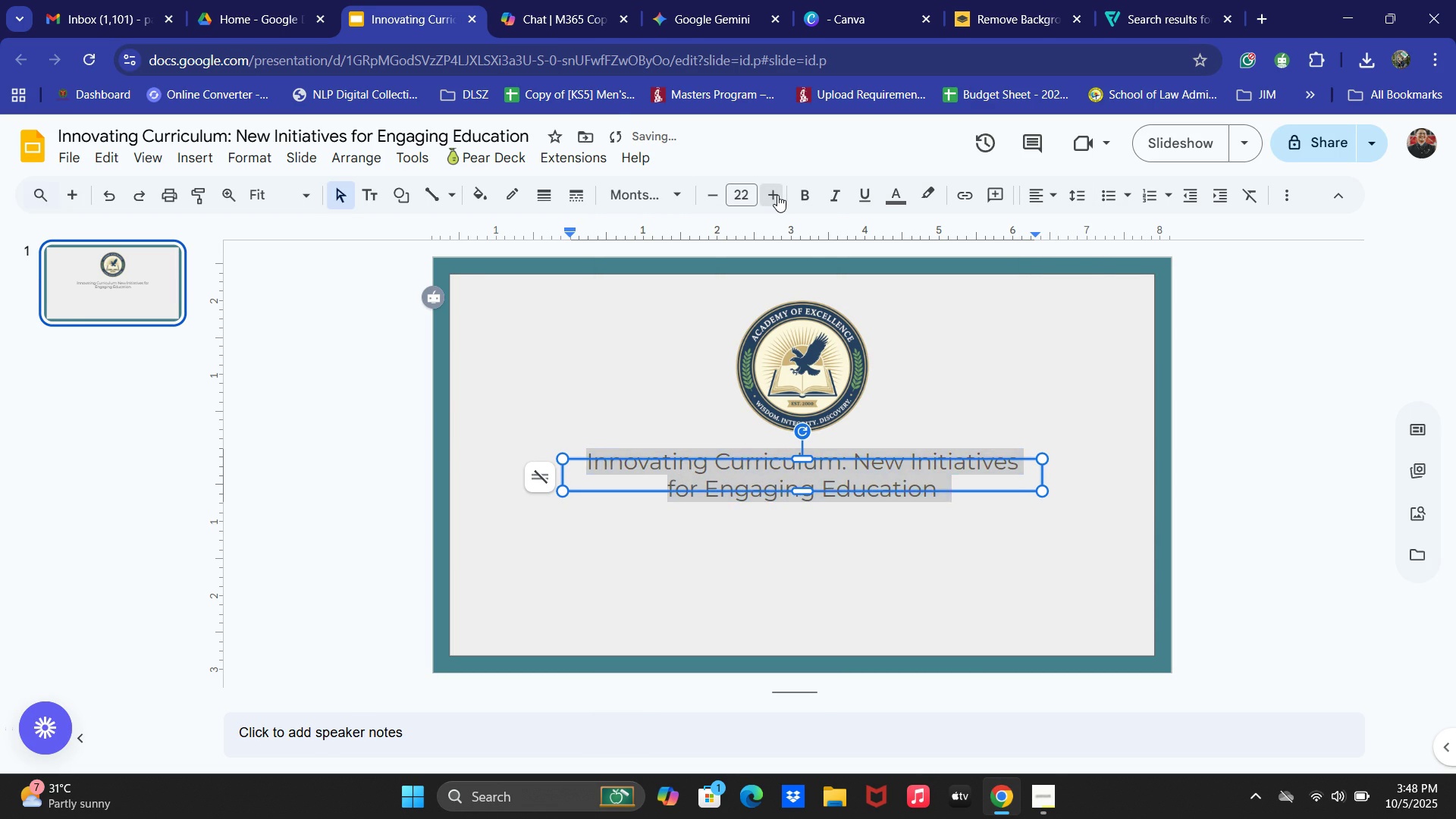 
double_click([777, 195])